 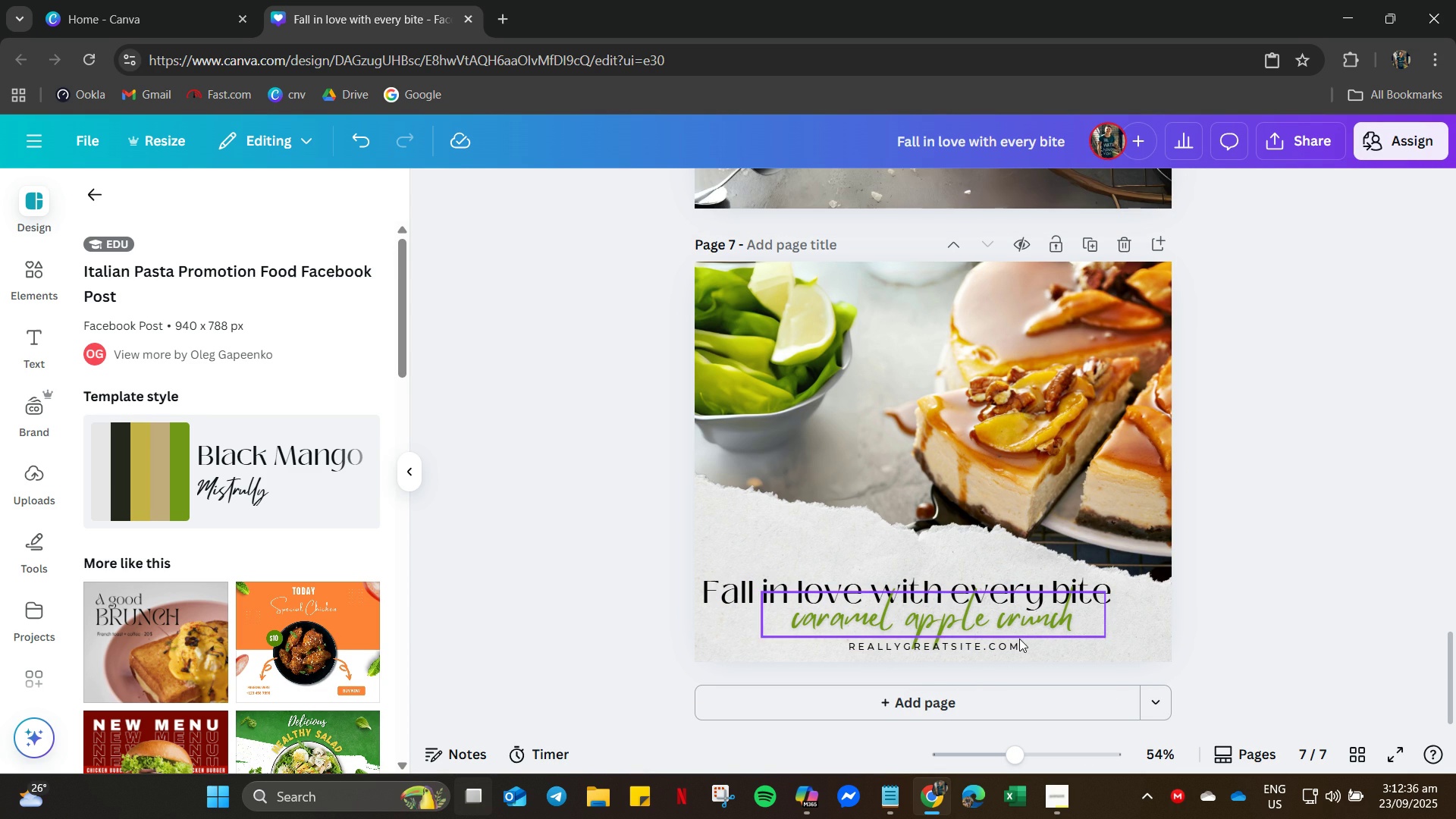 
double_click([949, 650])
 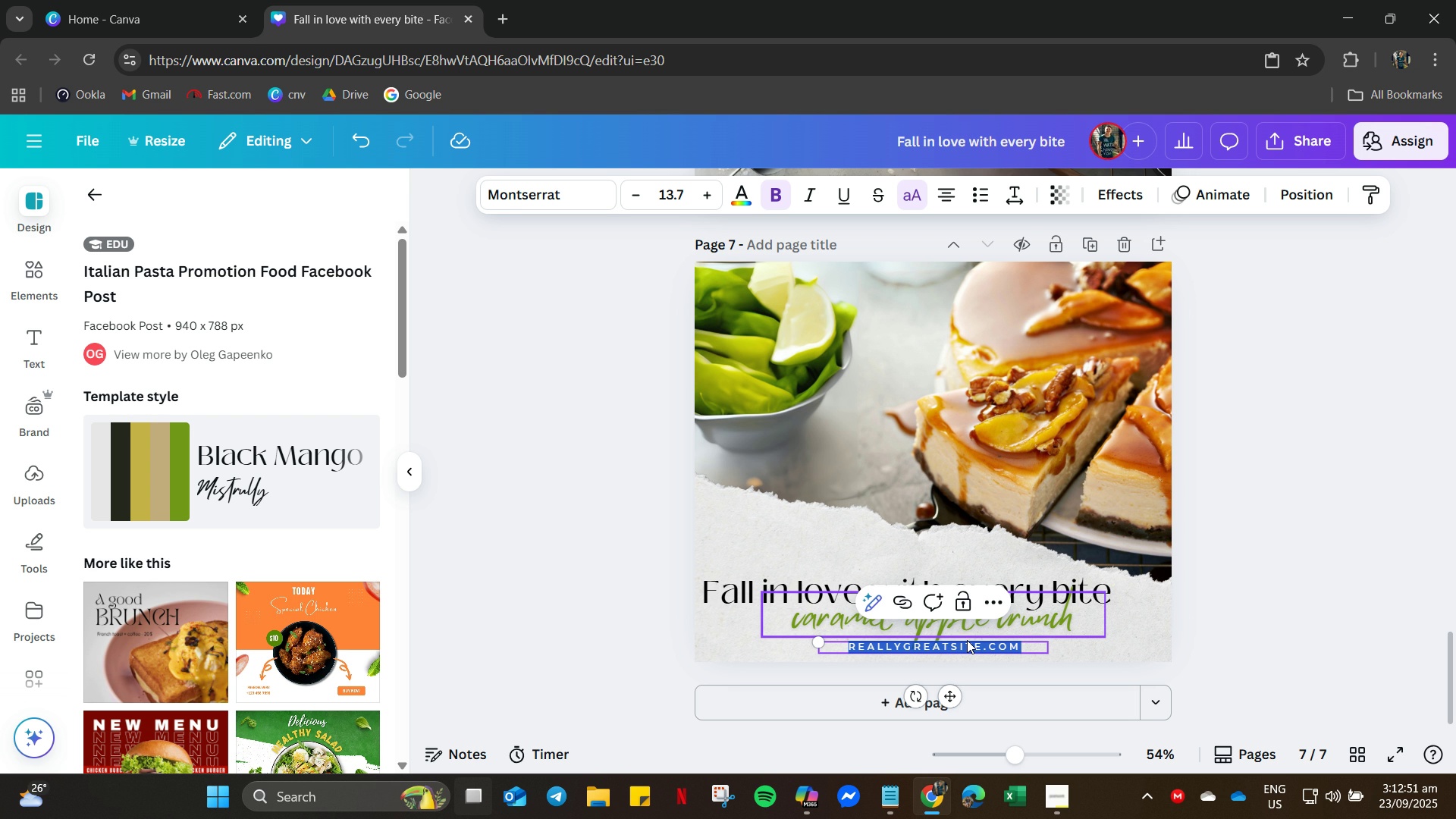 
wait(18.53)
 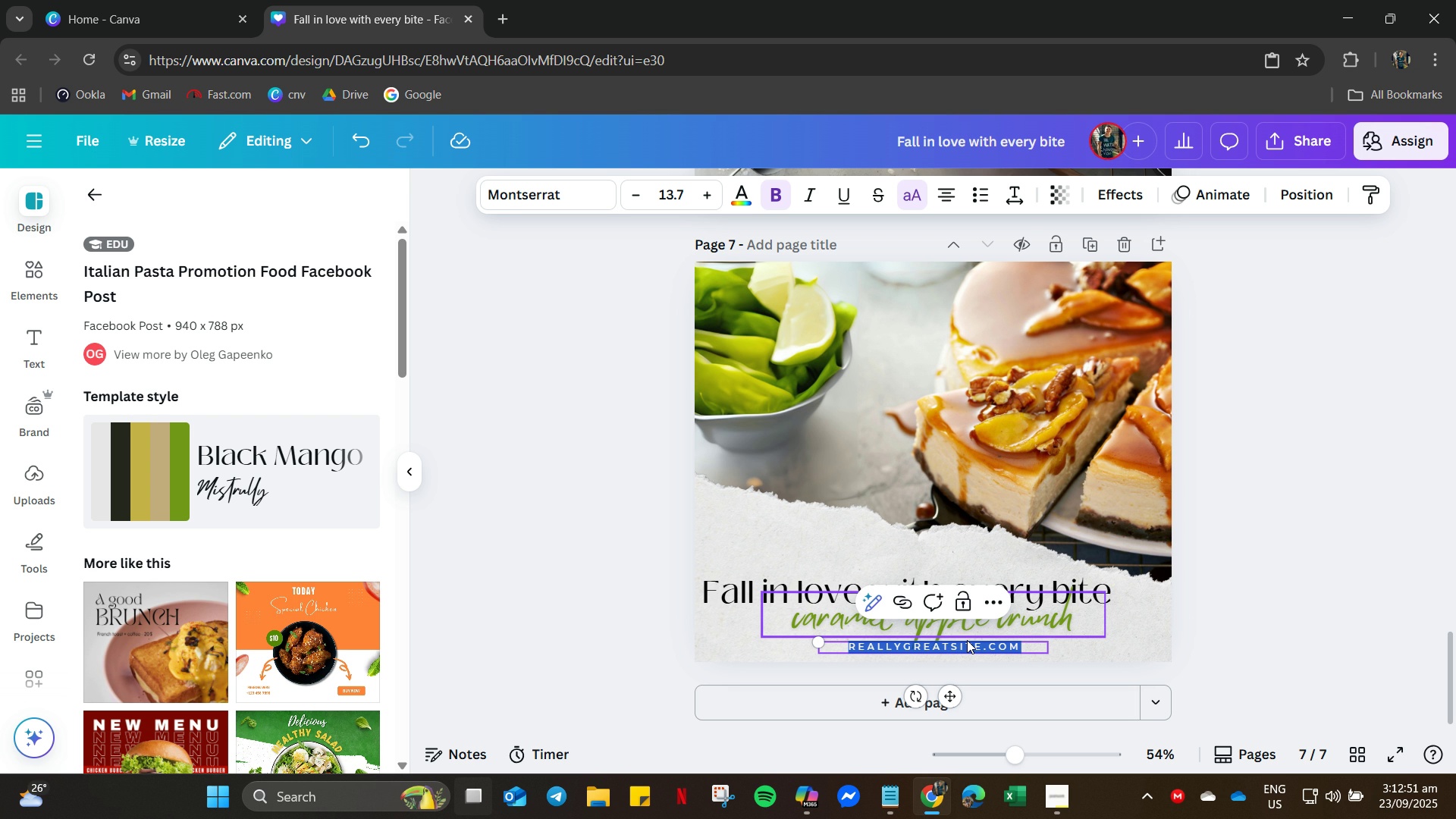 
left_click([1059, 802])
 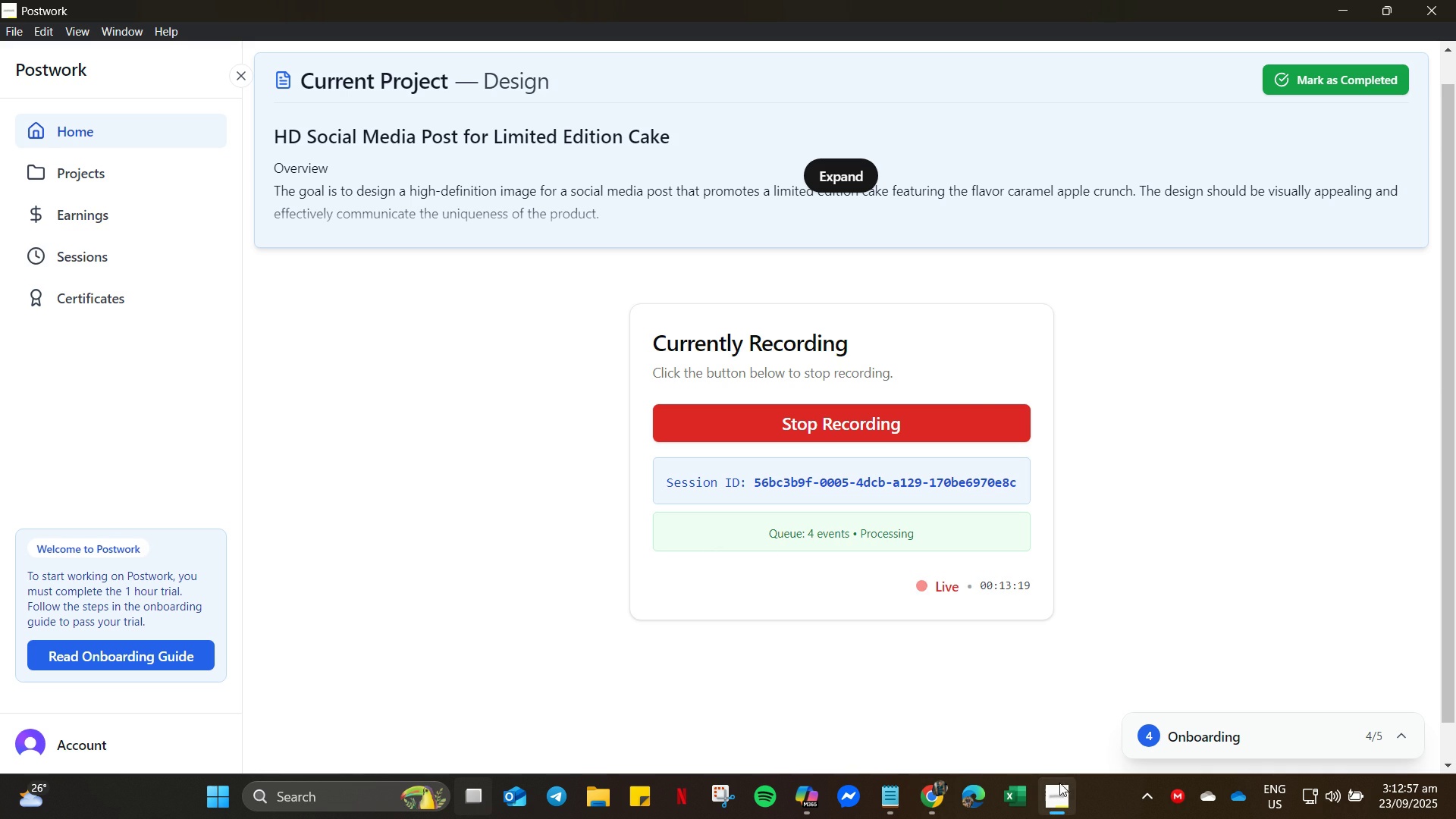 
mouse_move([924, 789])